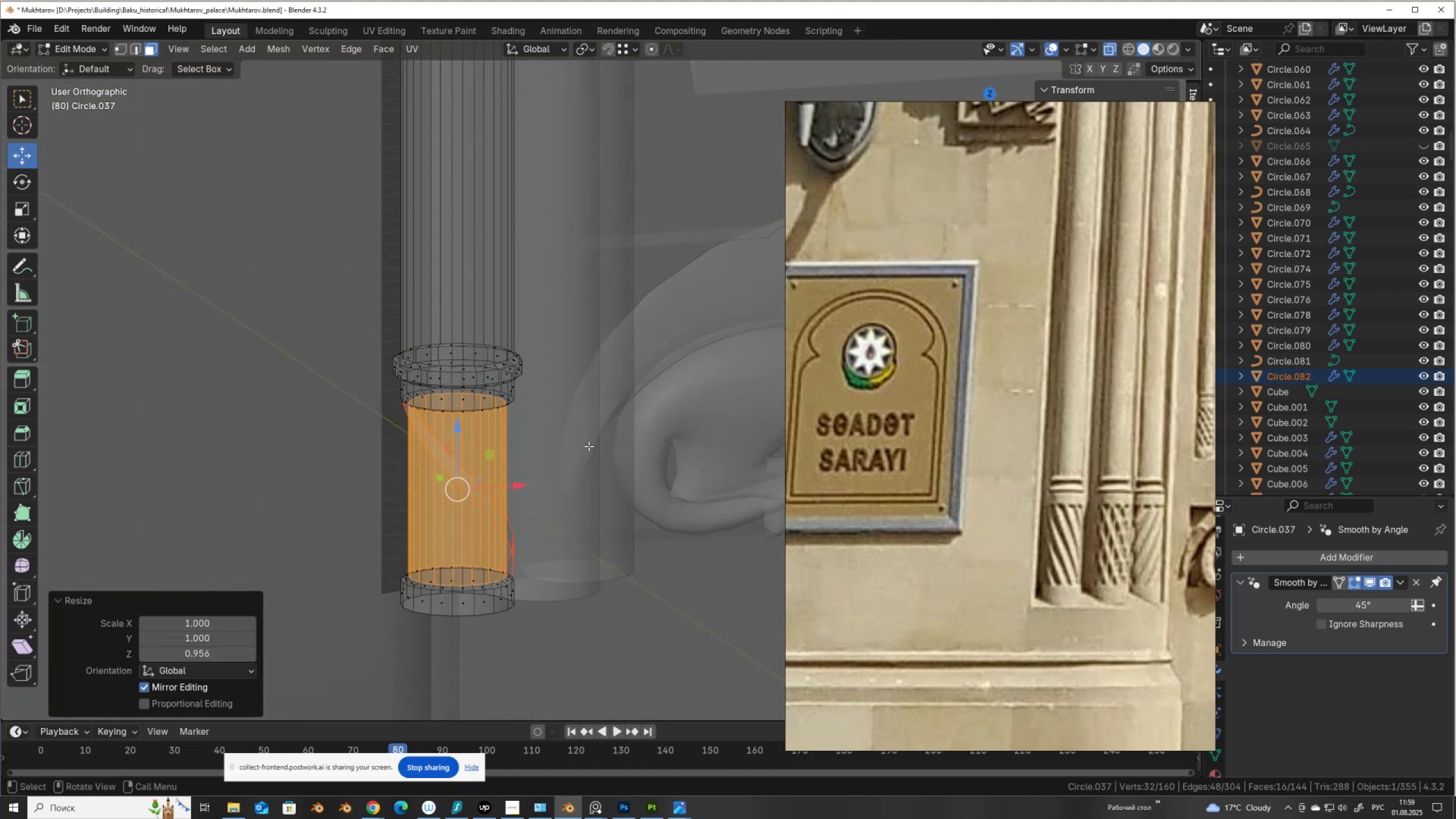 
key(Alt+Z)
 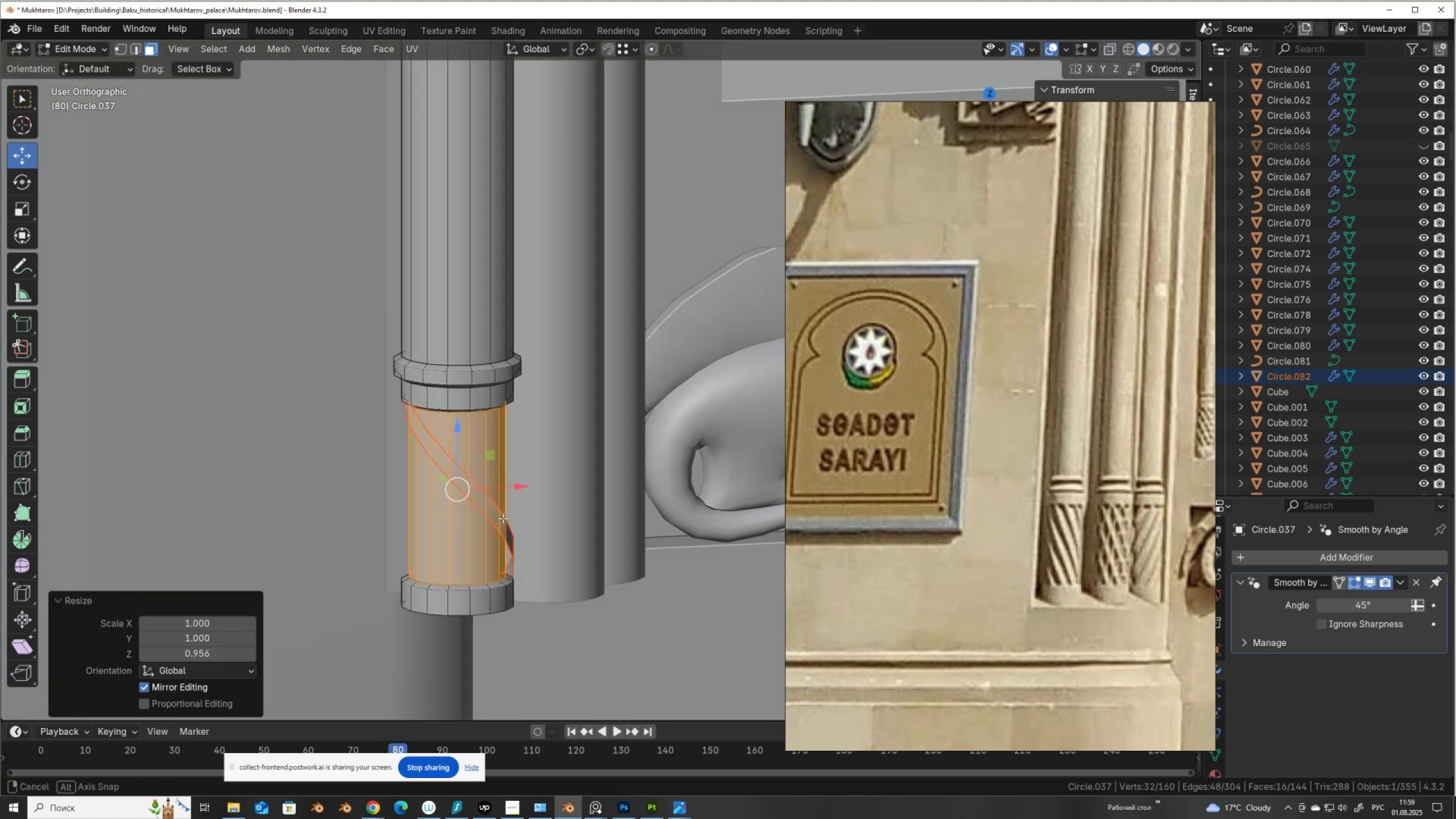 
key(Tab)
 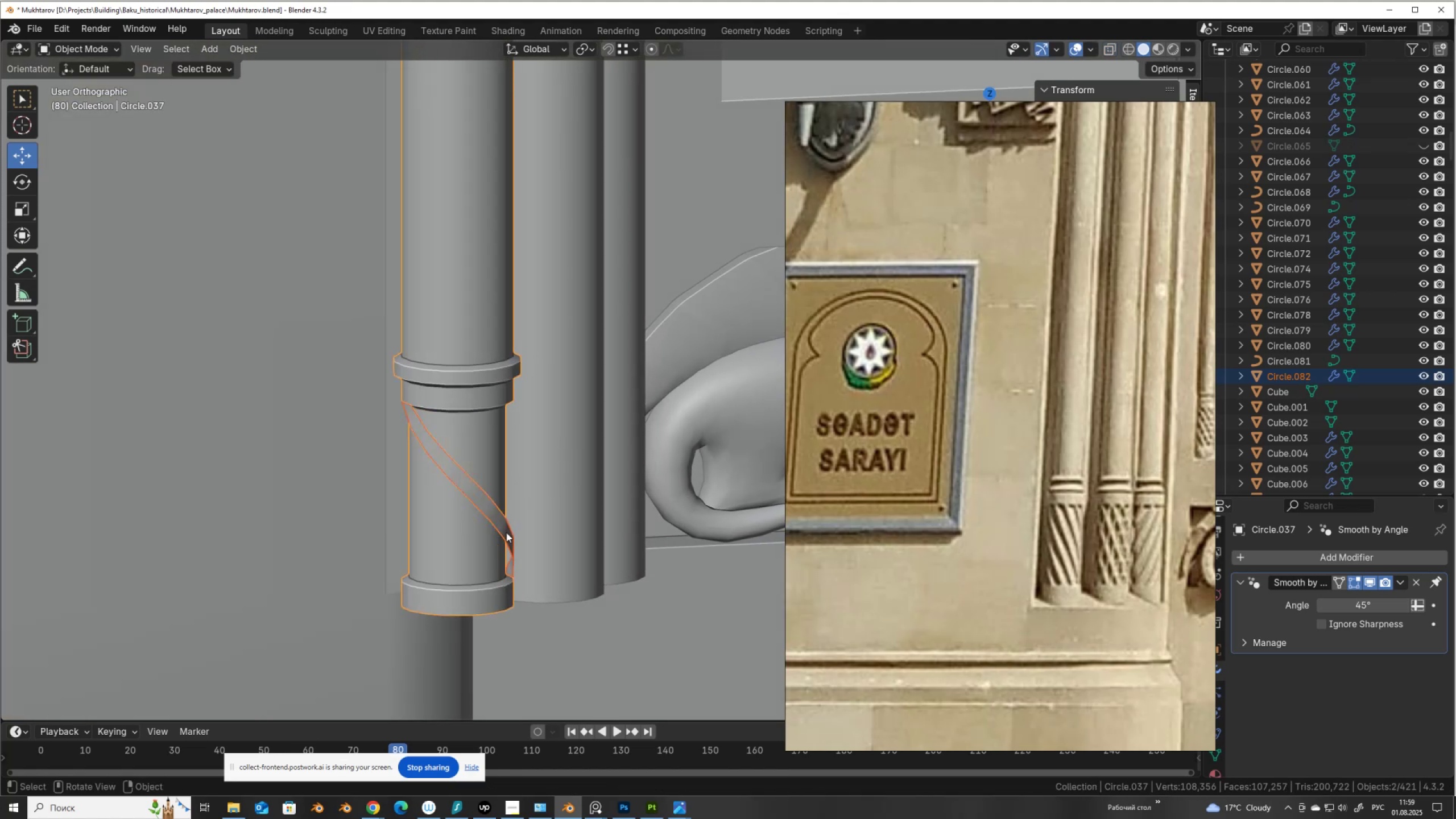 
left_click([506, 532])
 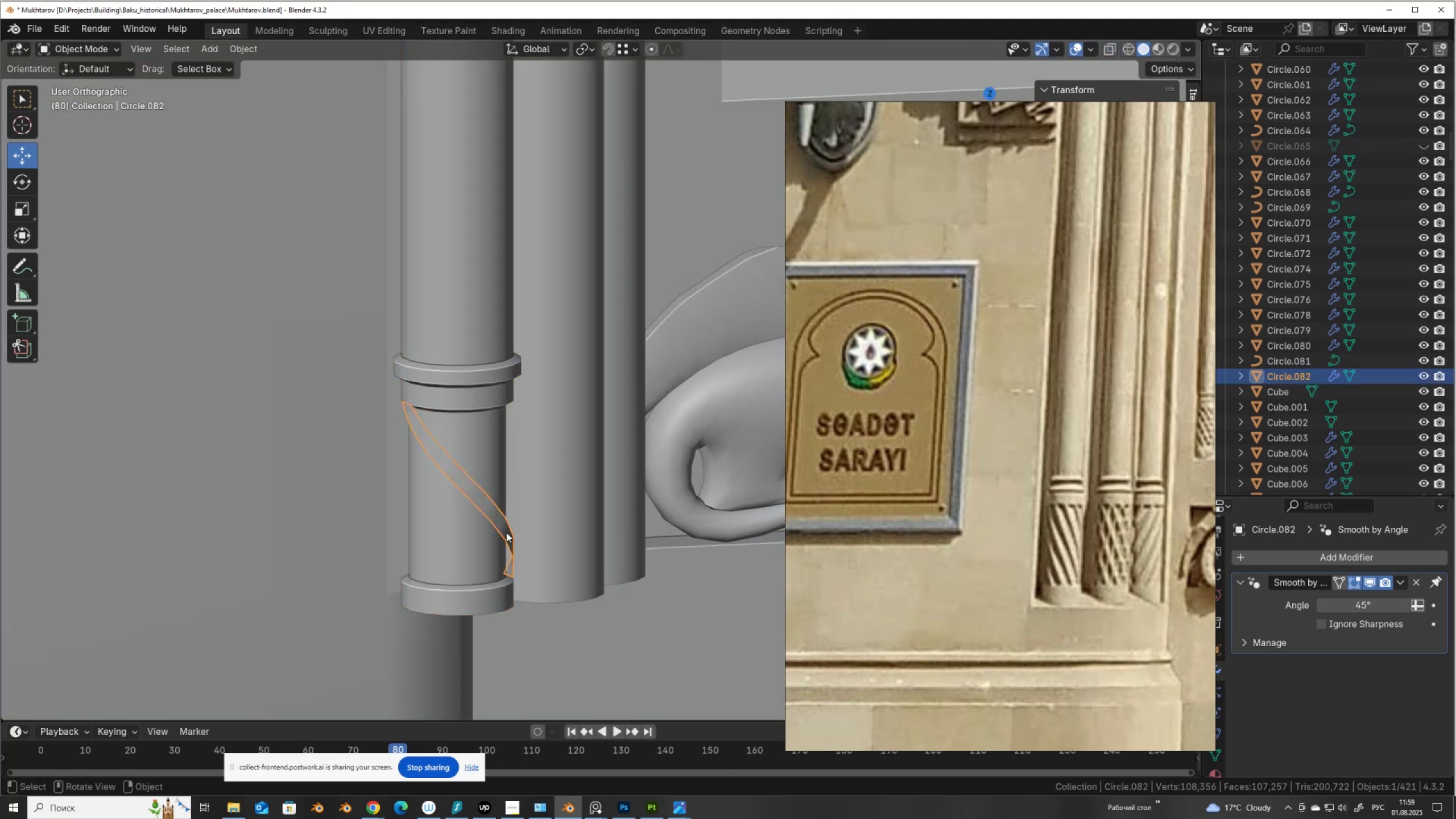 
key(Tab)
 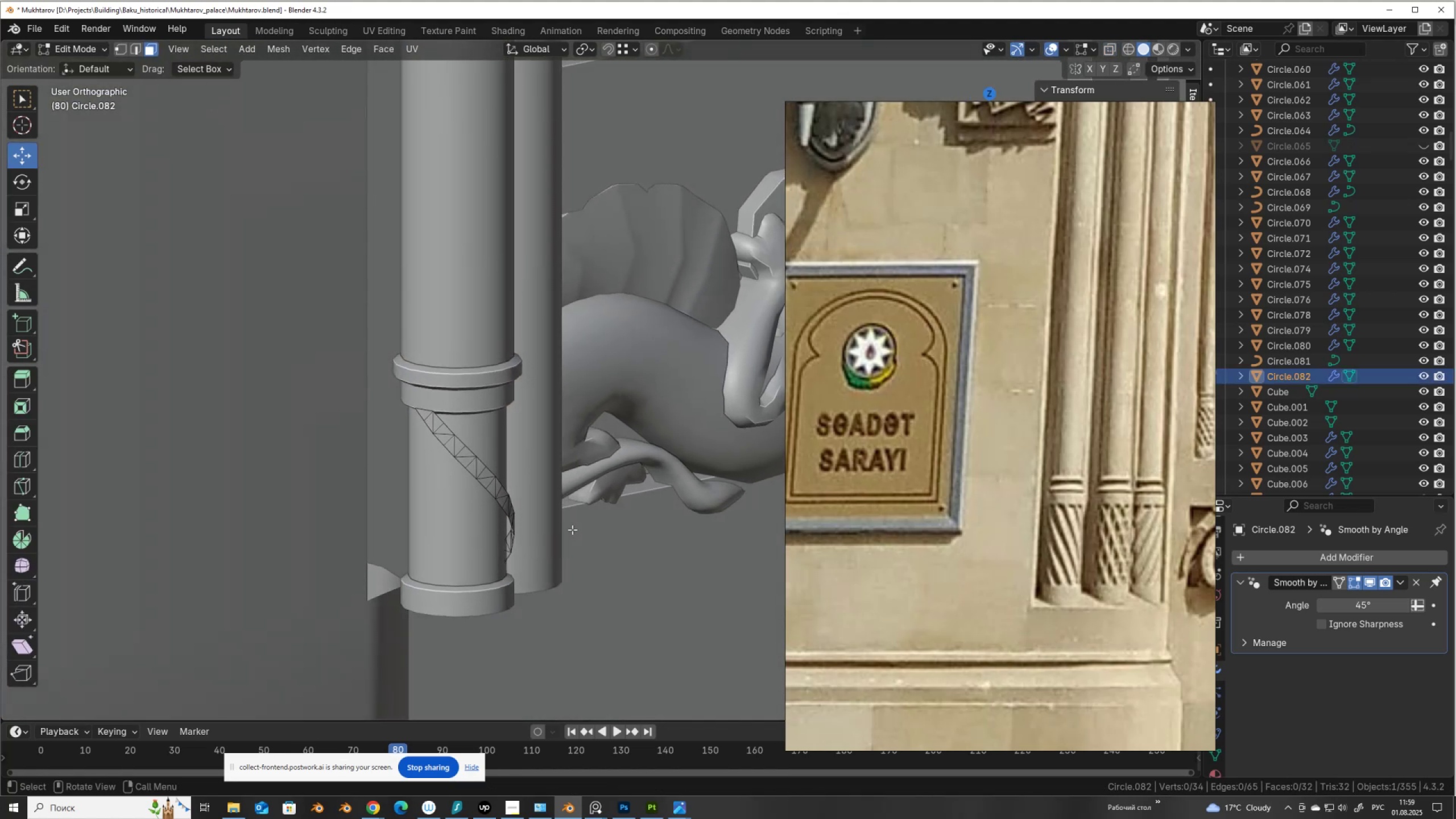 
key(A)
 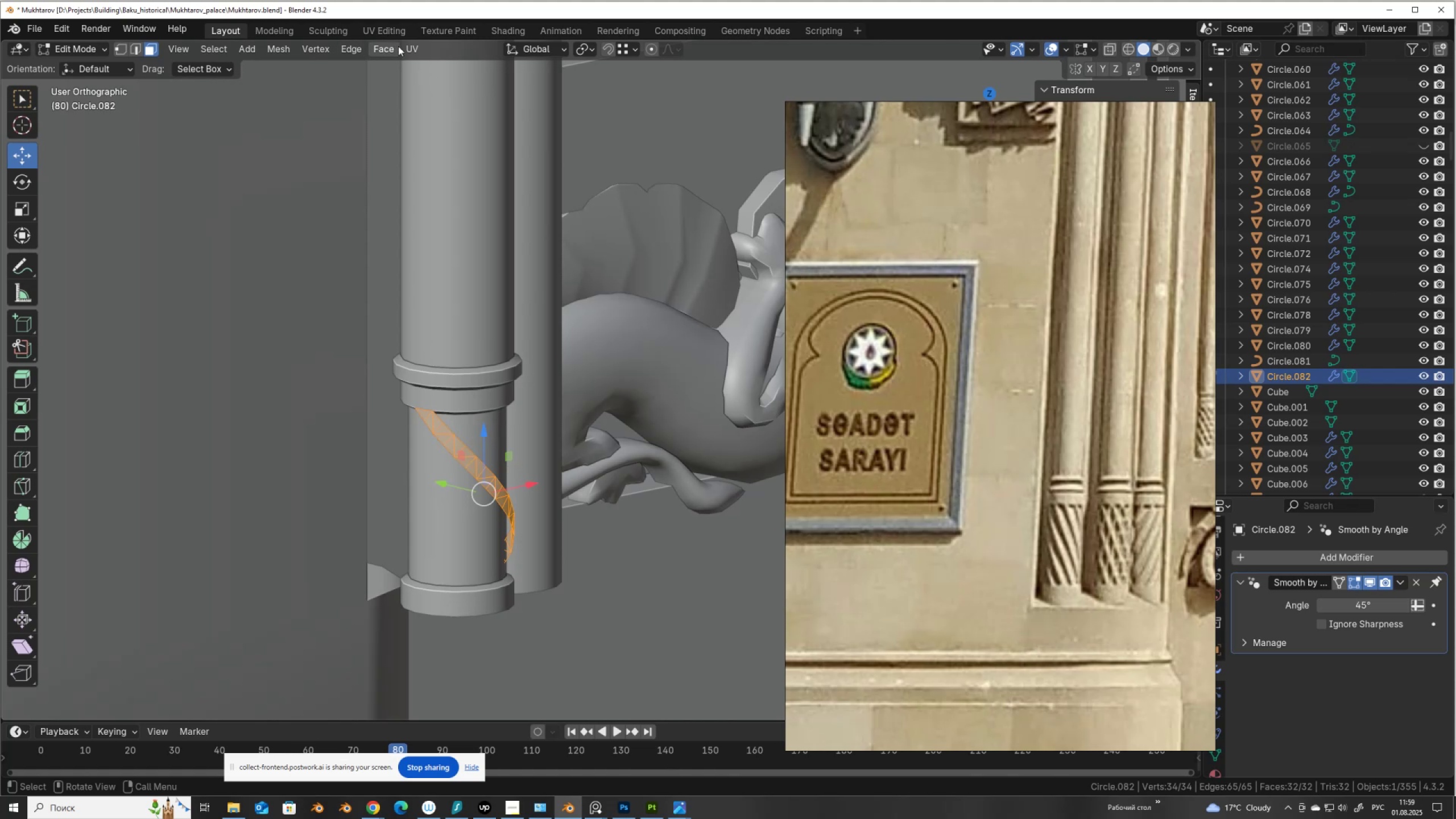 
left_click([388, 47])
 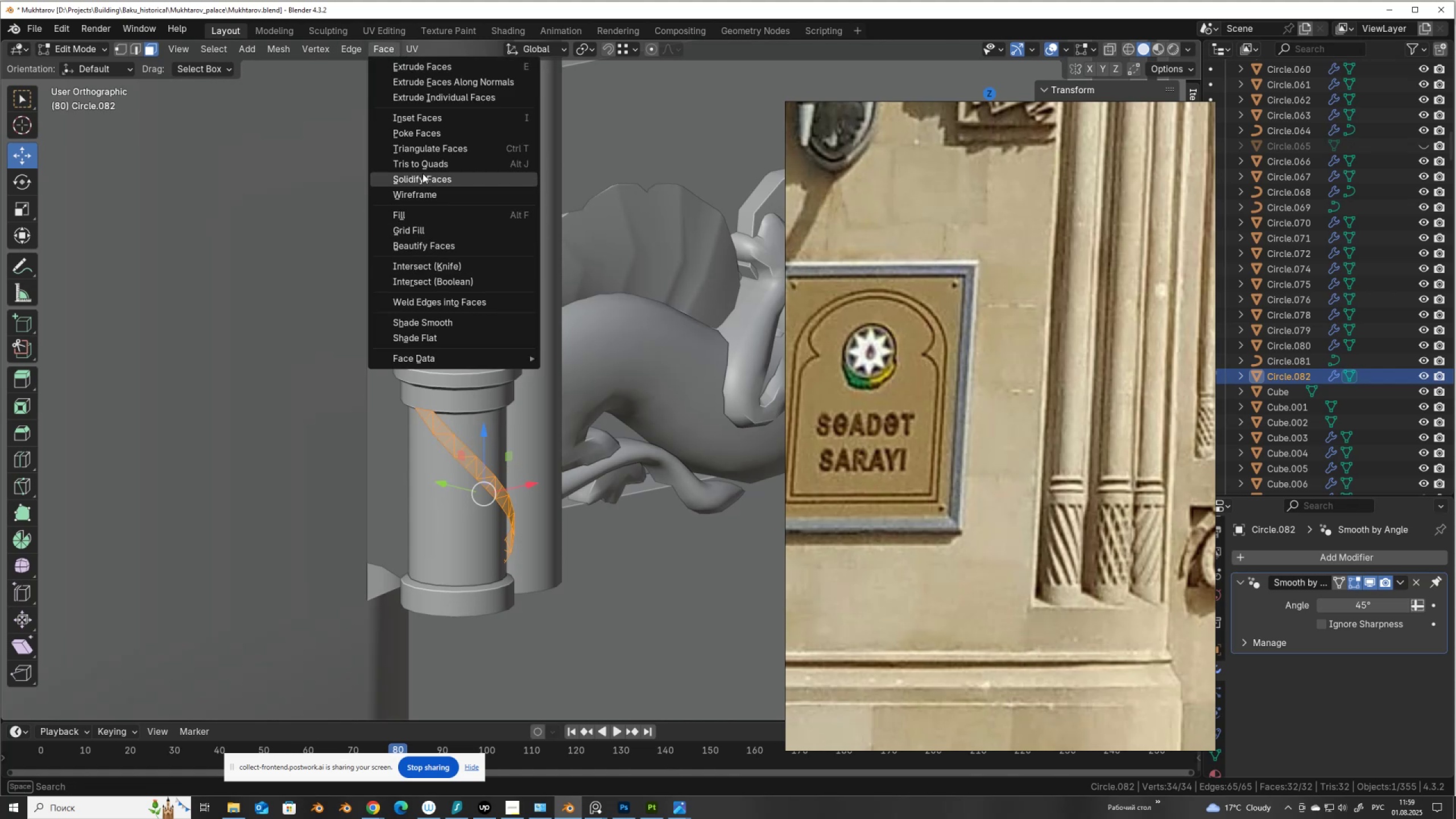 
left_click([429, 164])
 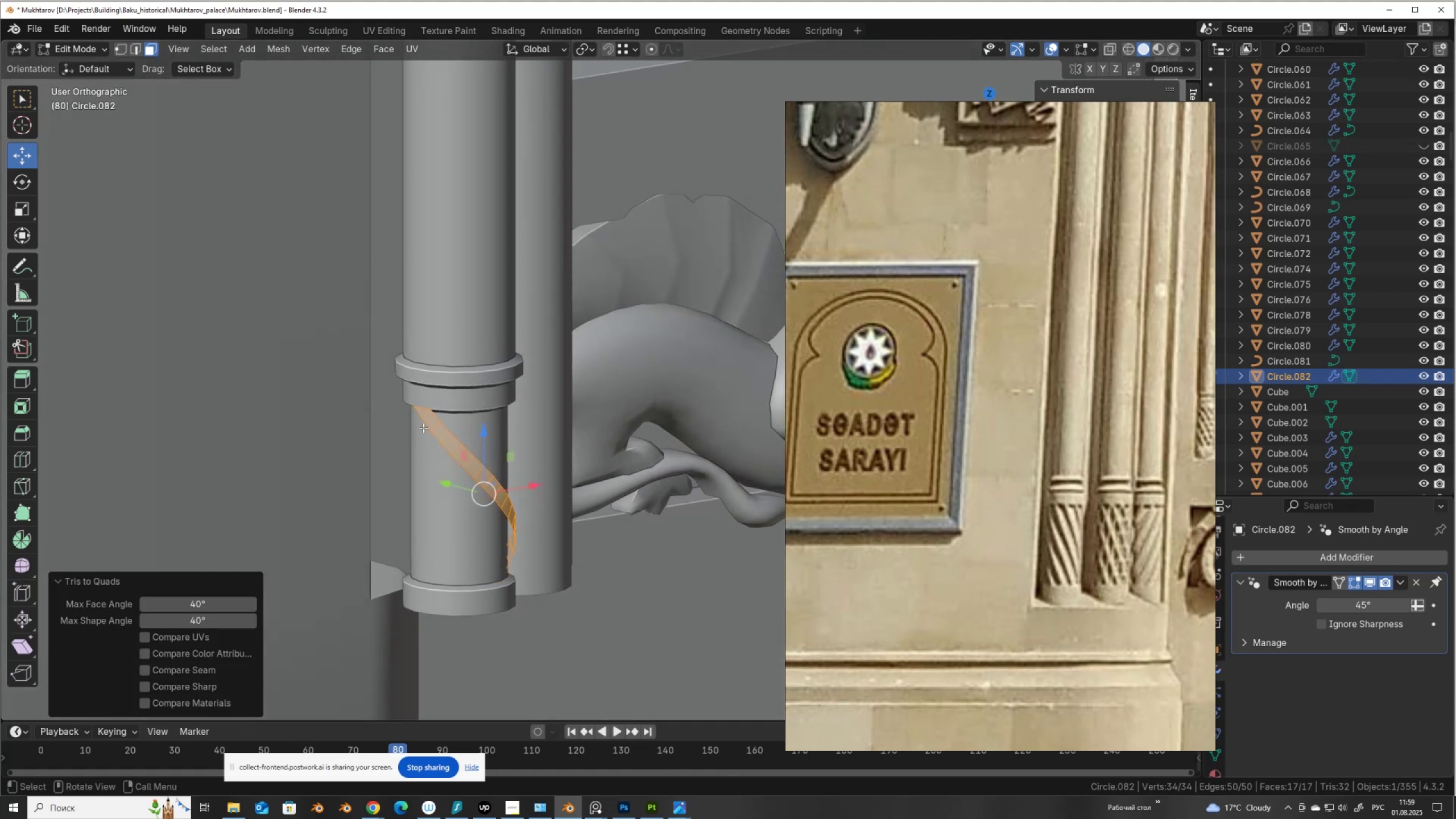 
wait(5.12)
 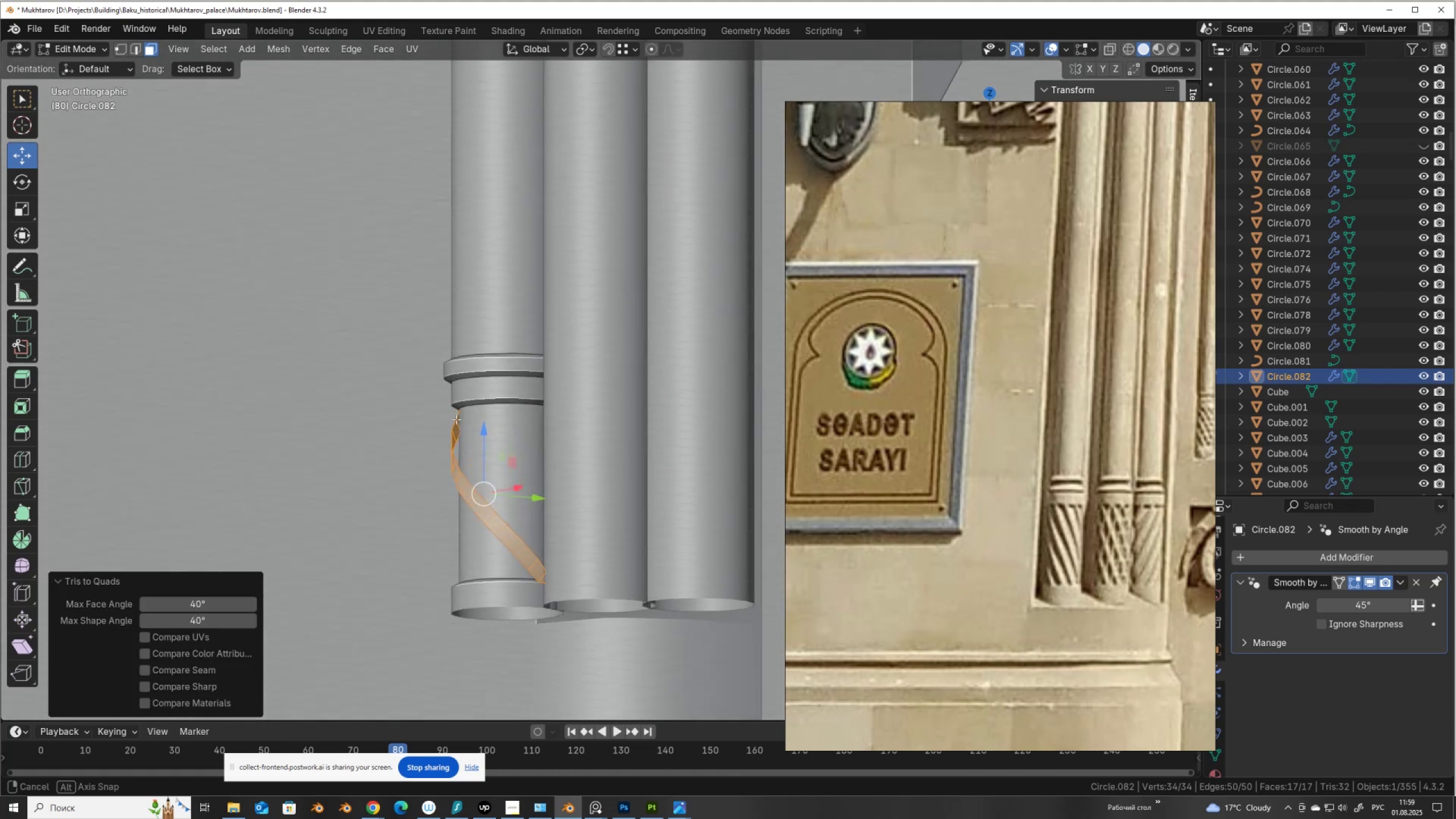 
left_click([437, 427])
 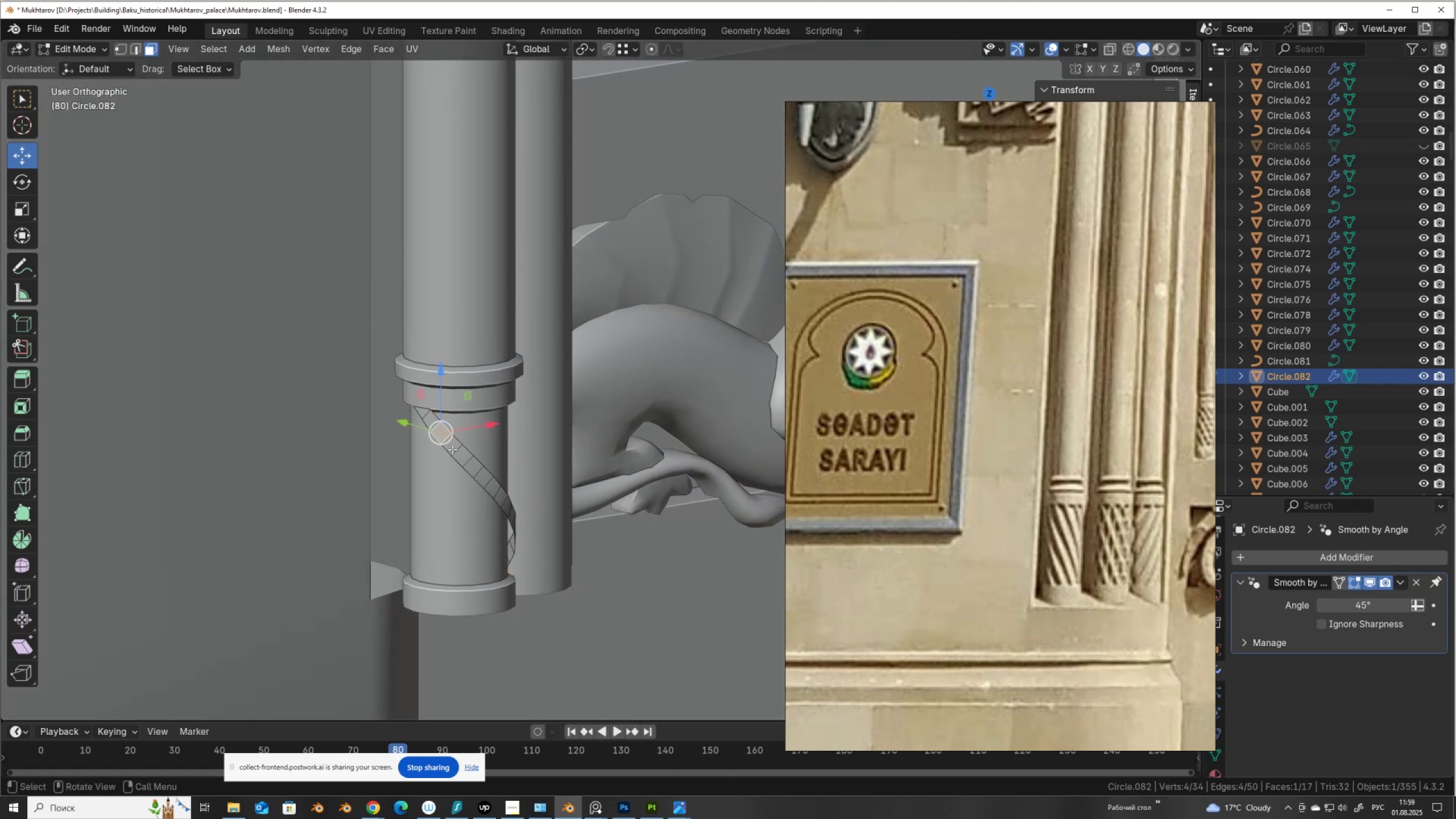 
key(2)
 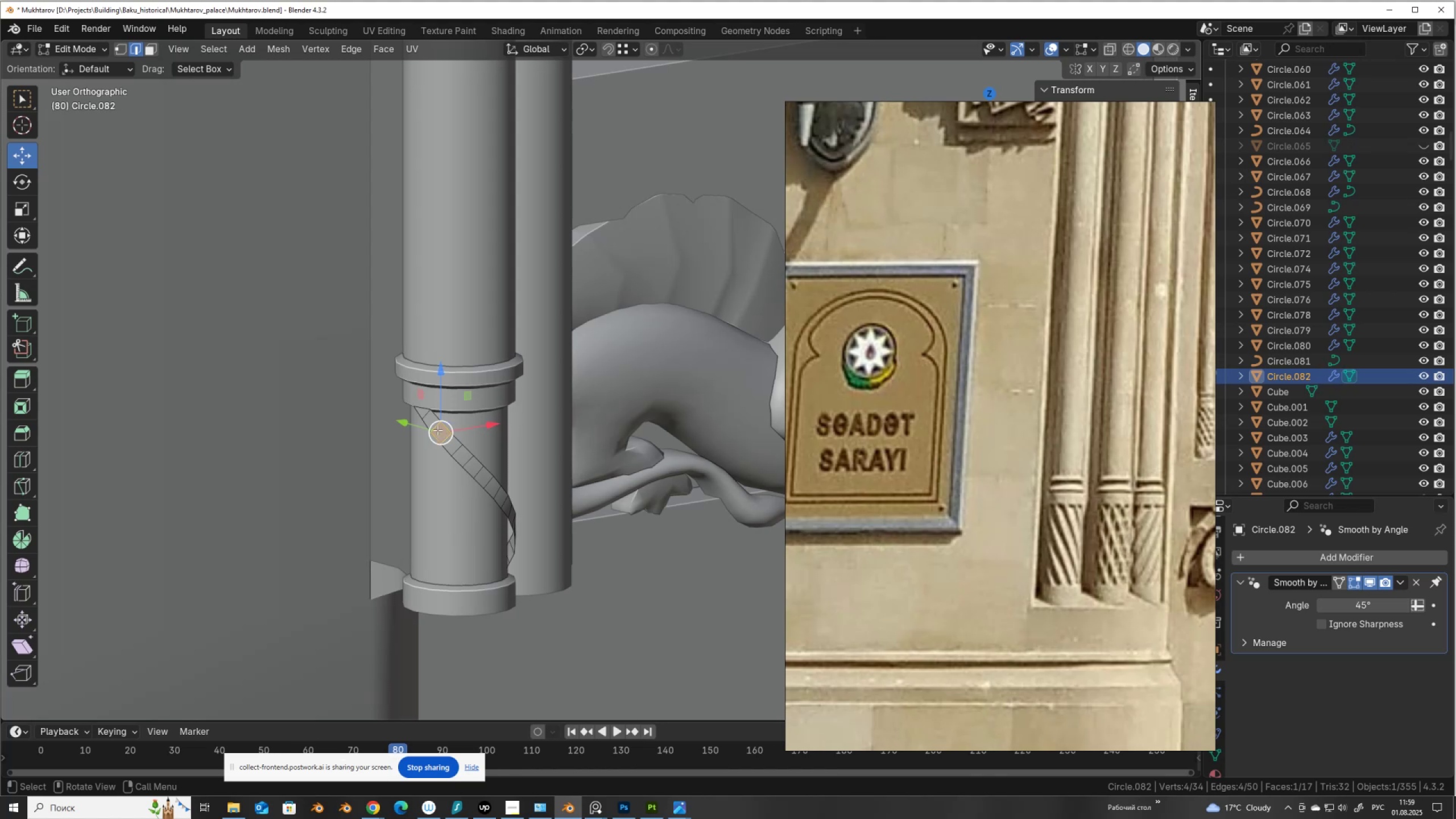 
left_click([437, 430])
 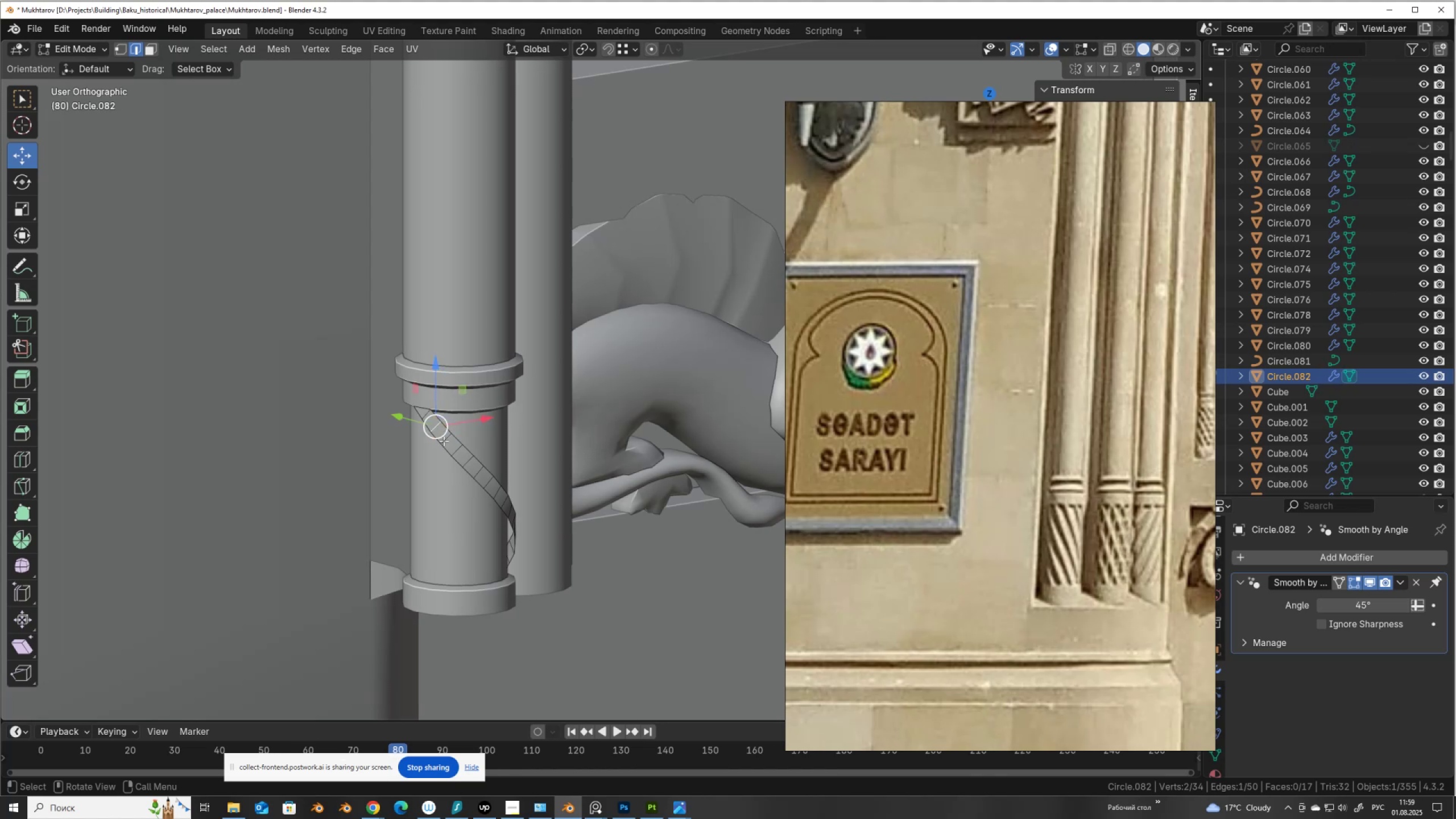 
hold_key(key=ShiftLeft, duration=0.48)
left_click([454, 448])
 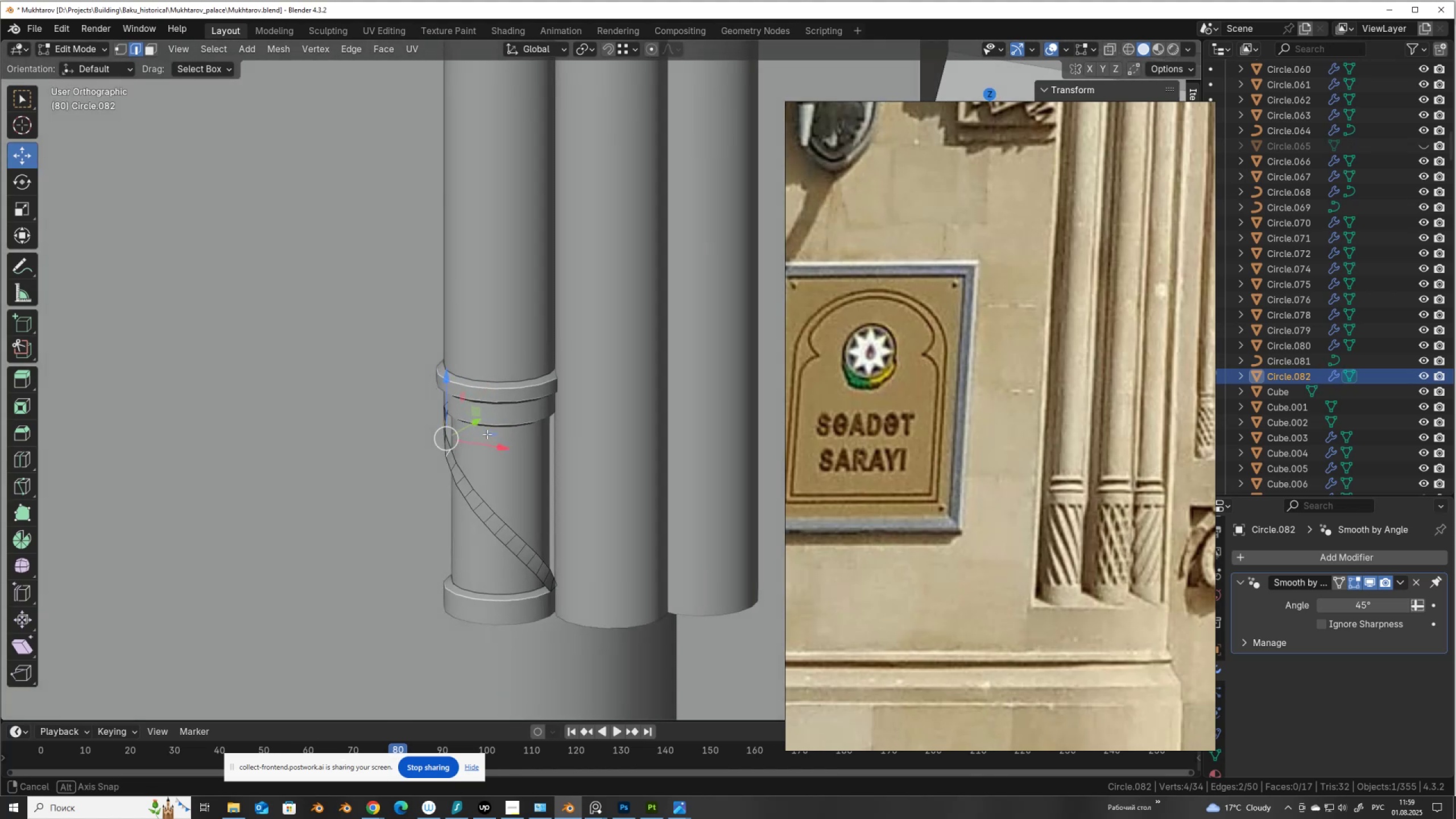 
scroll: coordinate [498, 420], scroll_direction: up, amount: 1.0
 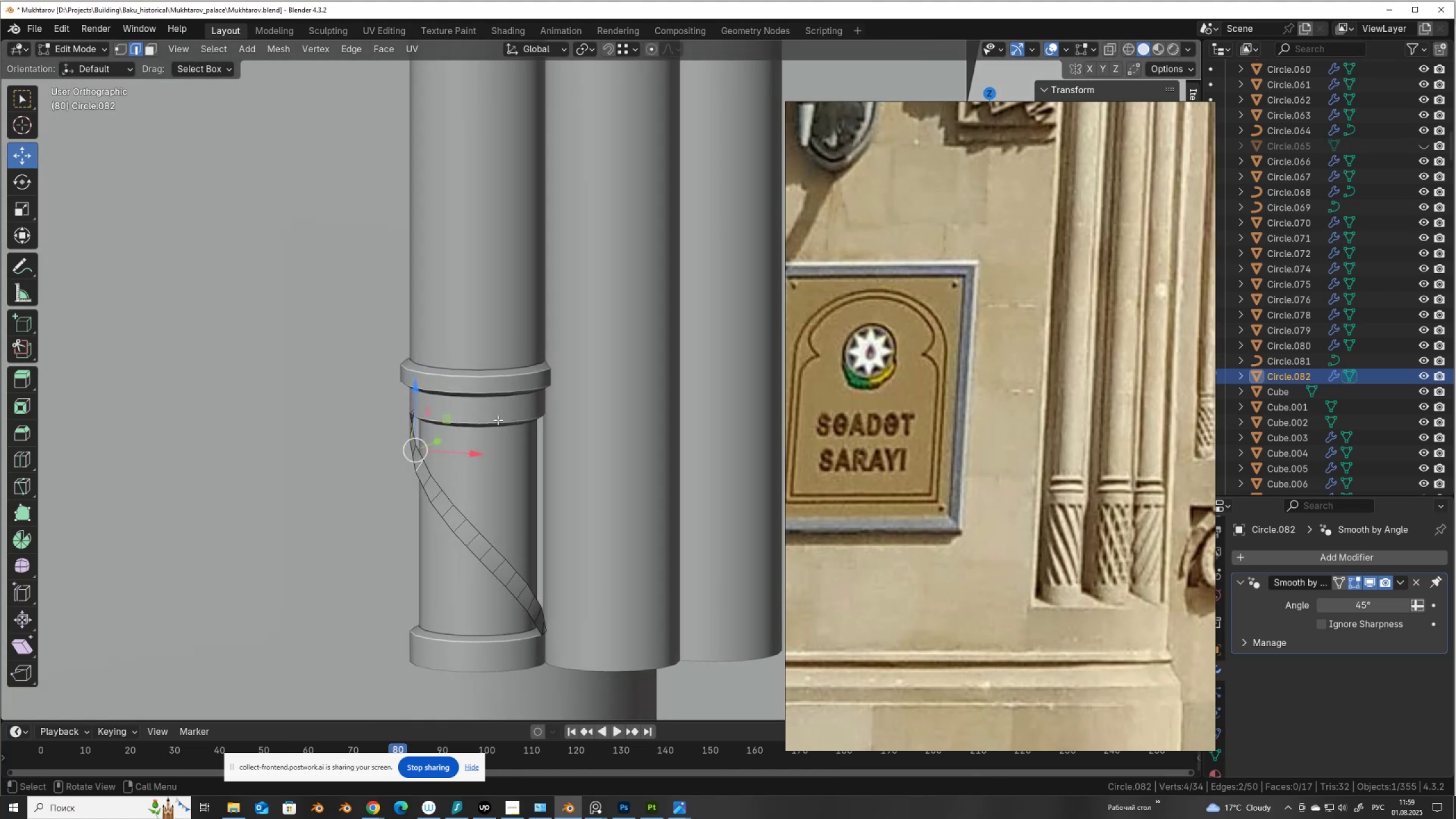 
key(Control+Shift+NumpadAdd)
 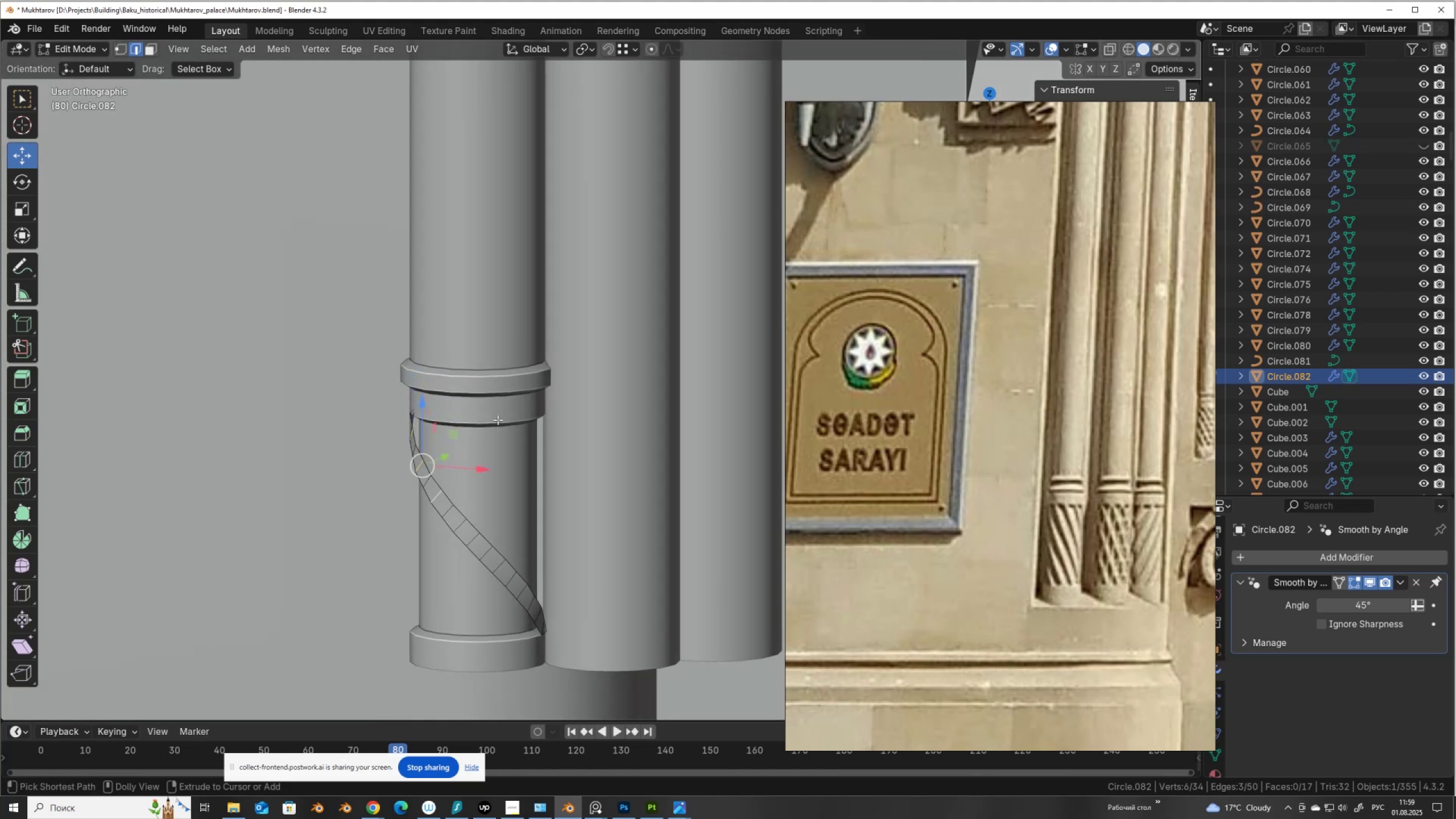 
key(Control+Shift+NumpadAdd)
 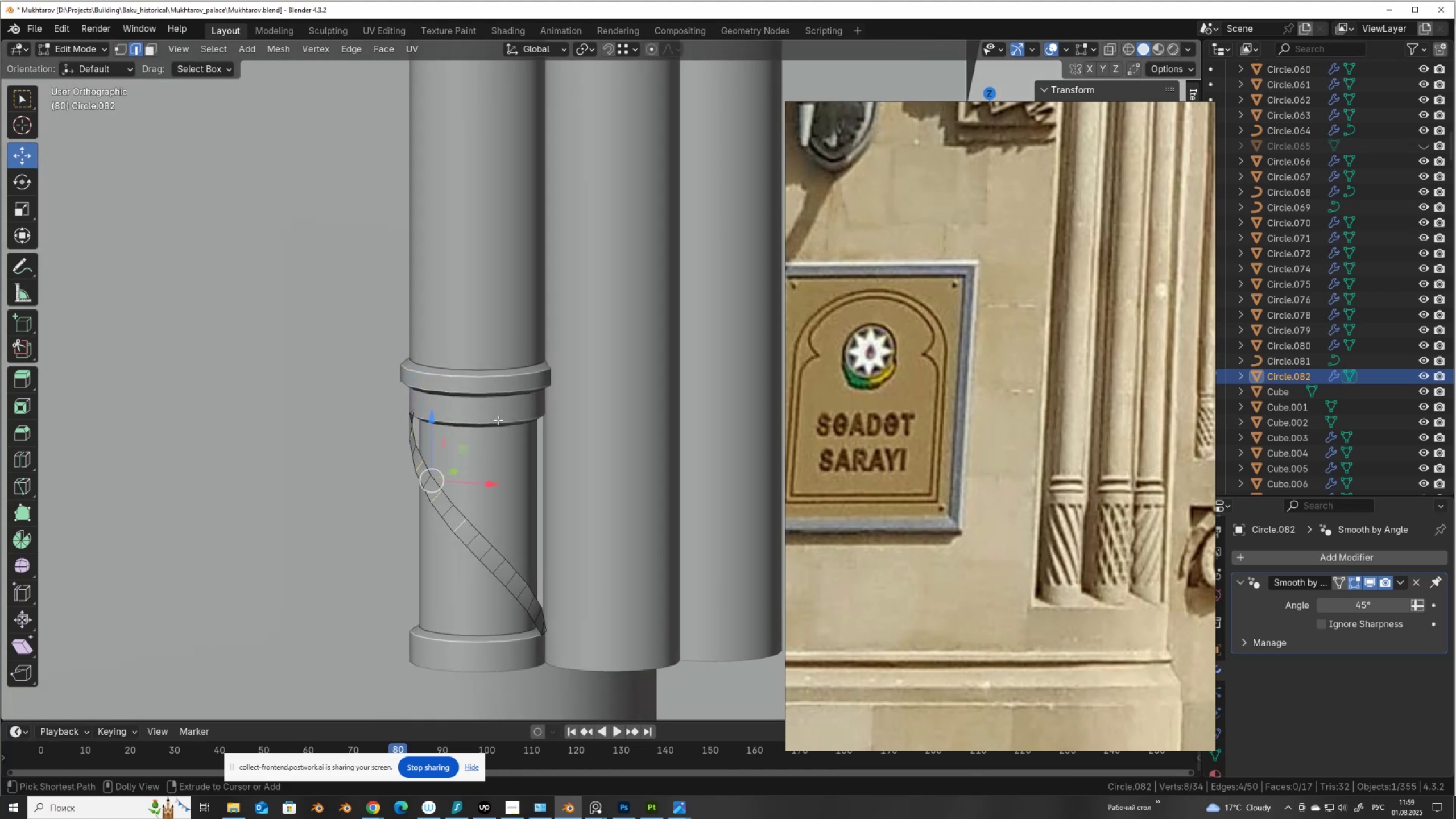 
key(Control+Shift+NumpadAdd)
 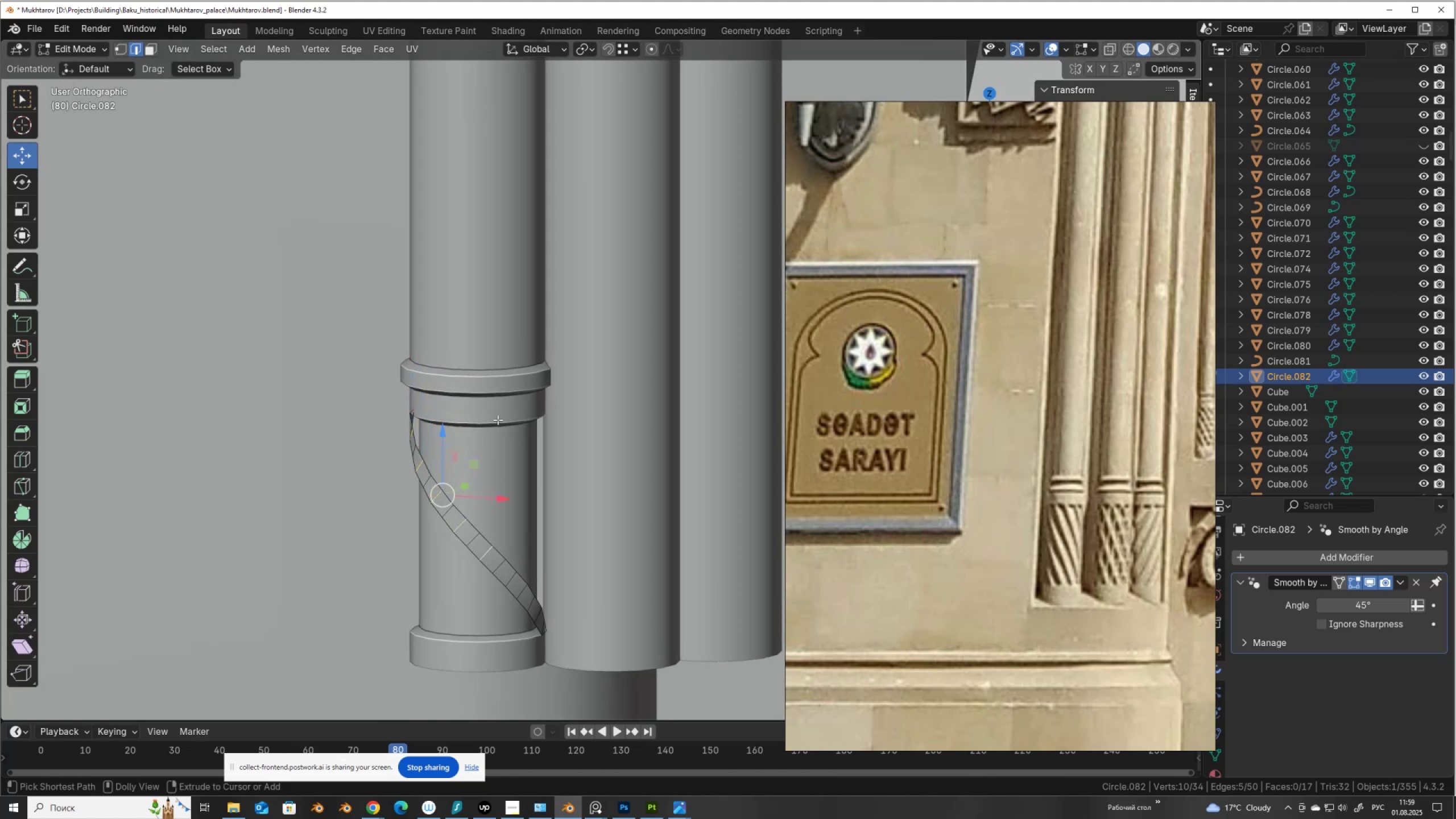 
key(Control+Shift+NumpadAdd)
 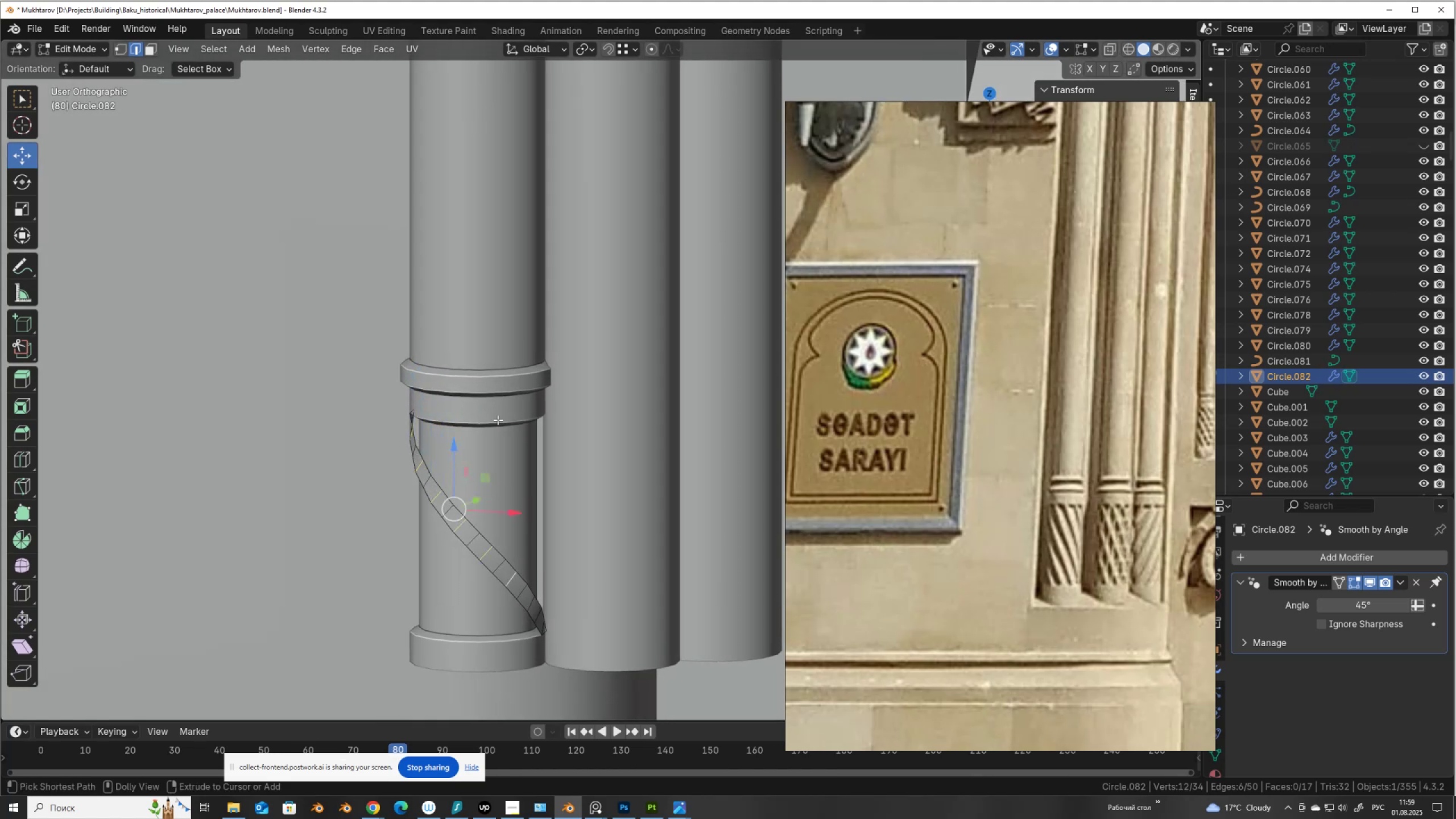 
key(Control+Shift+NumpadAdd)
 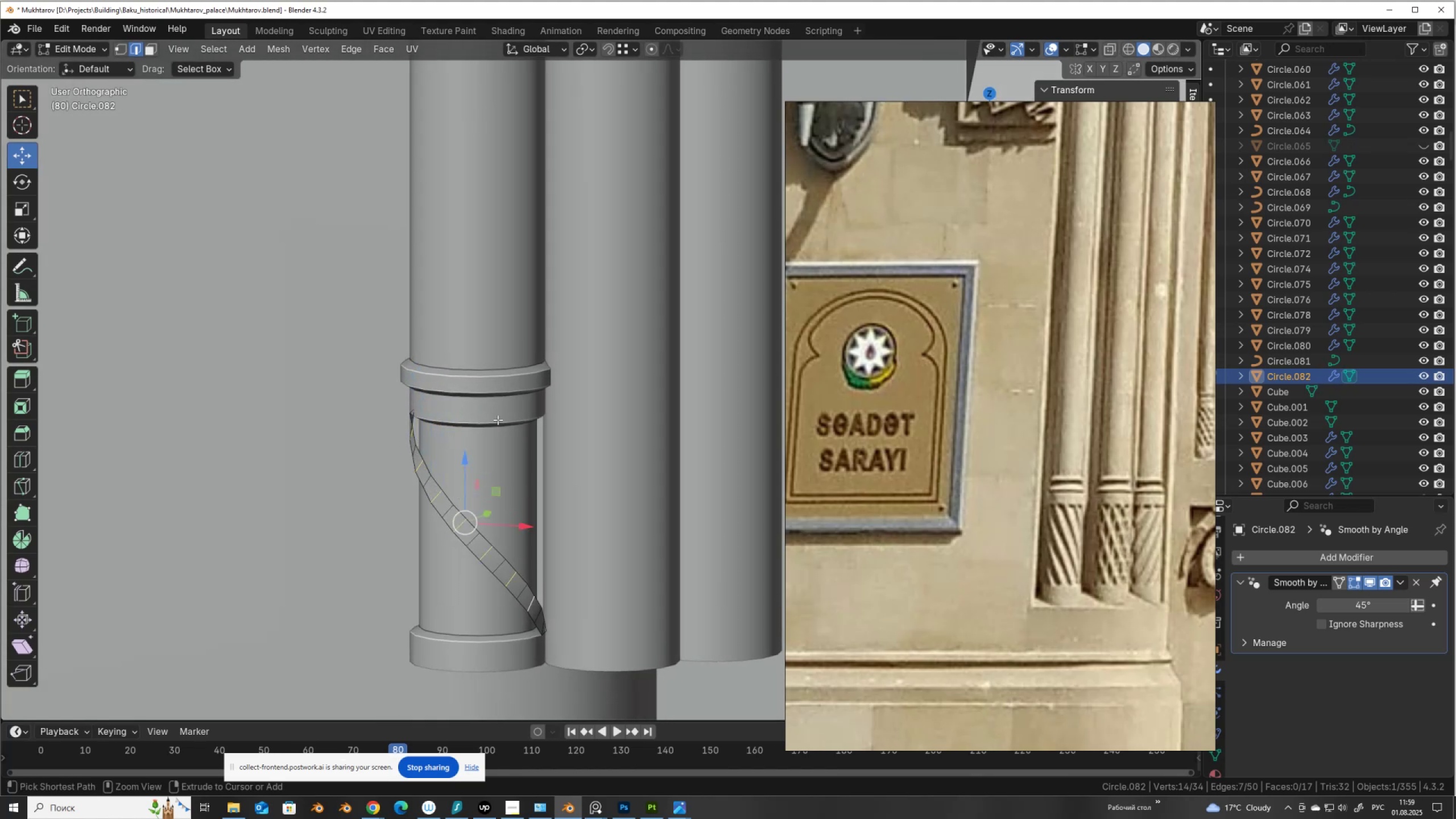 
key(Control+X)
 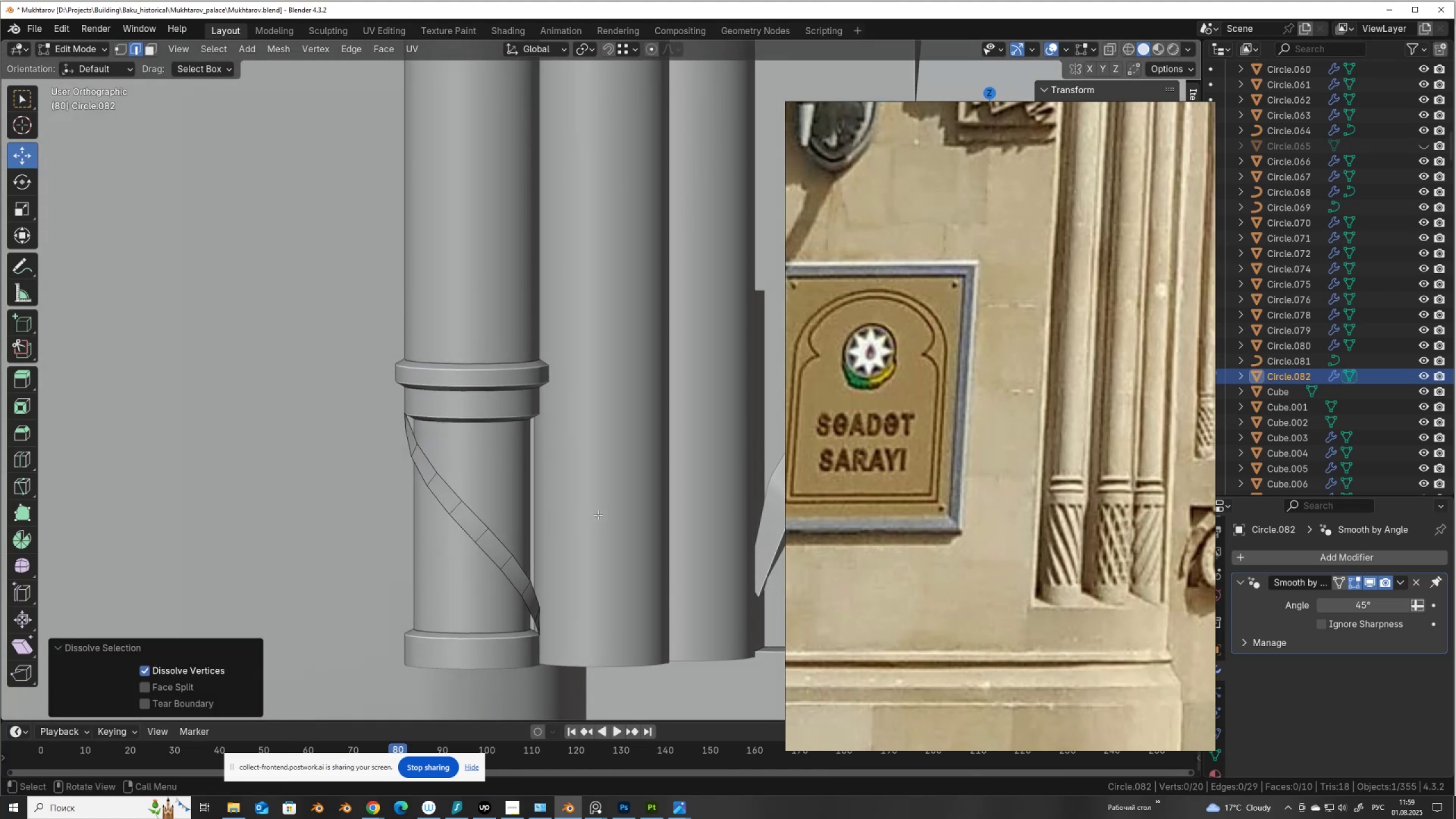 
key(Tab)
 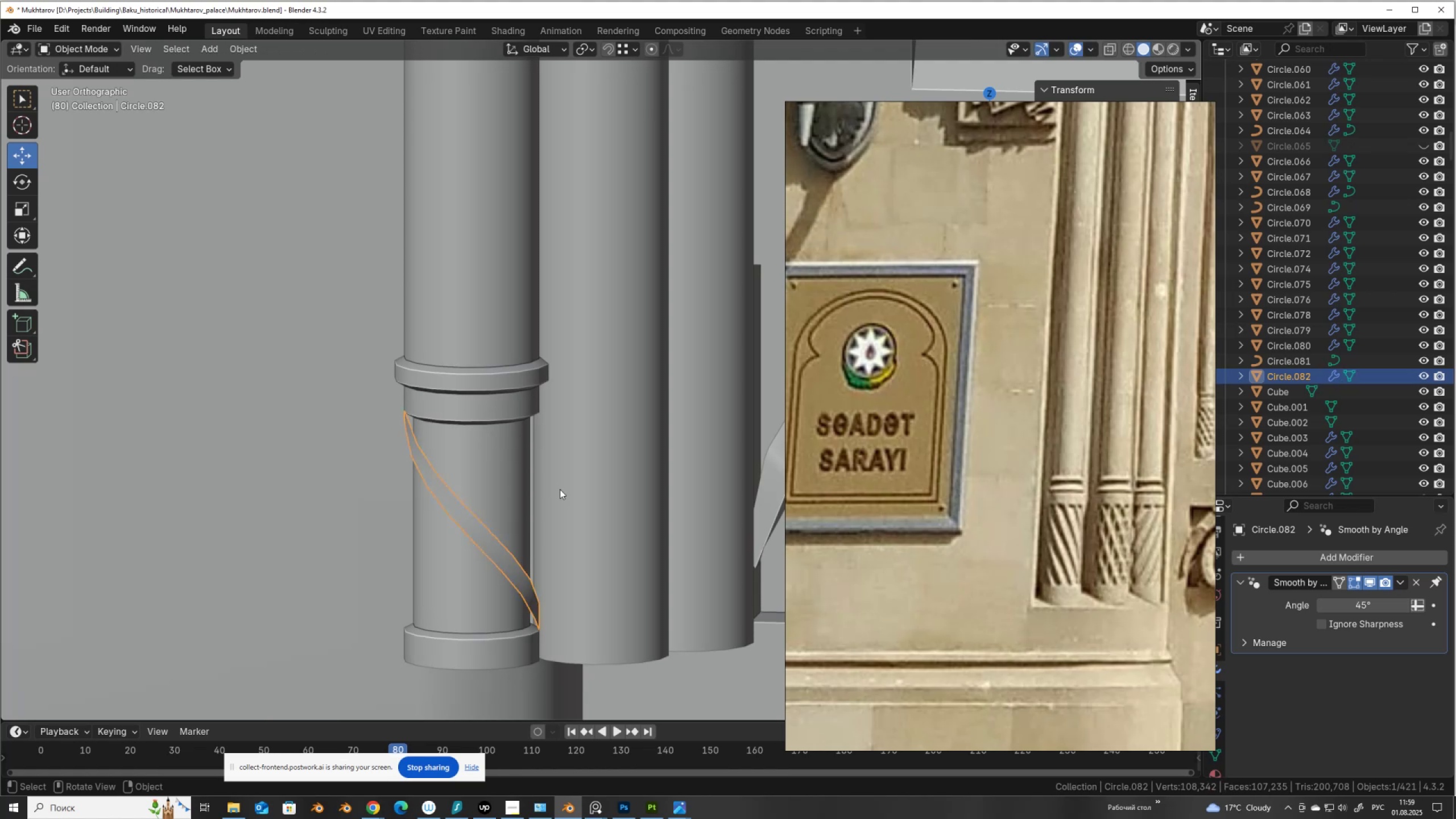 